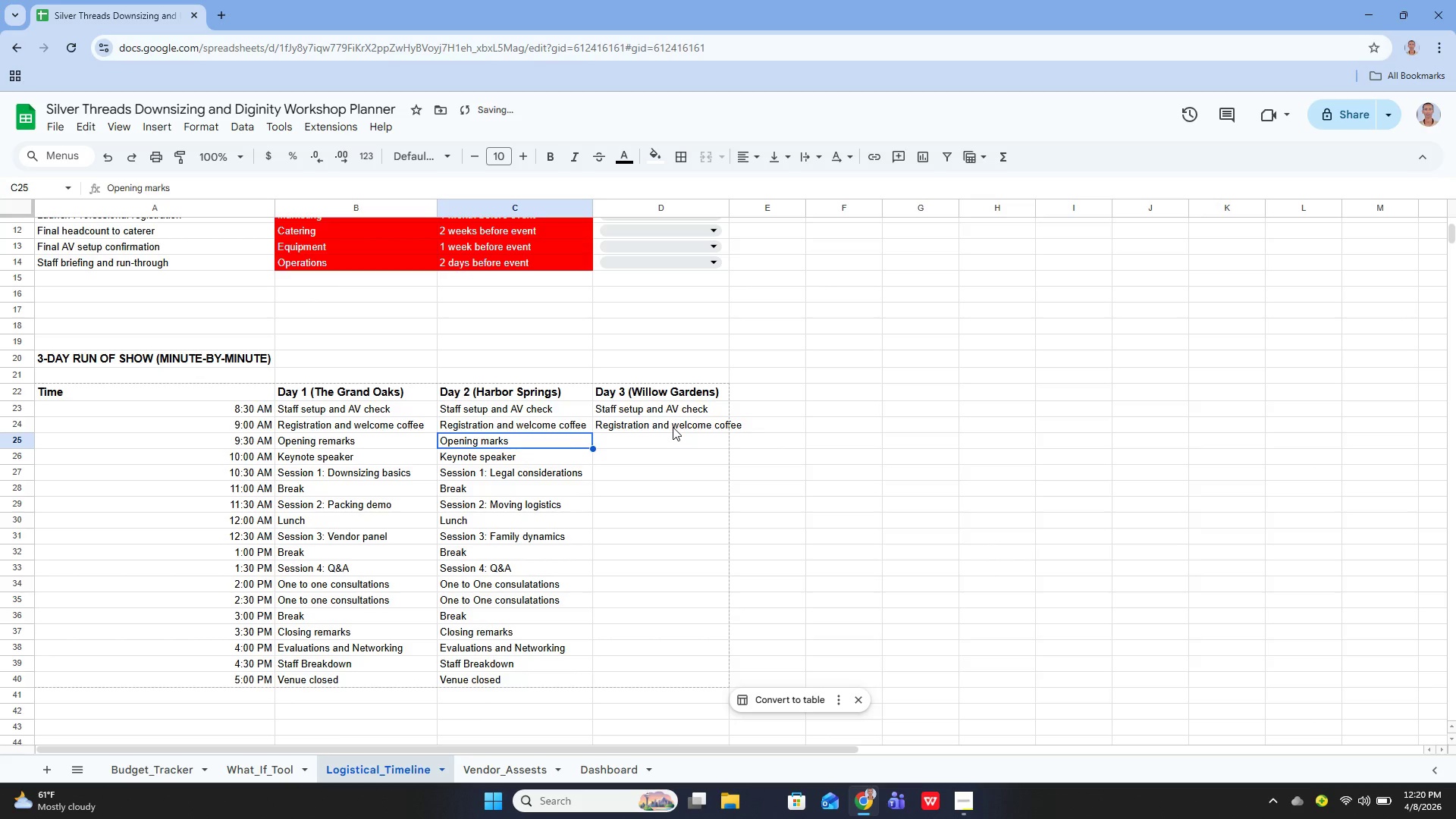 
key(ArrowRight)
 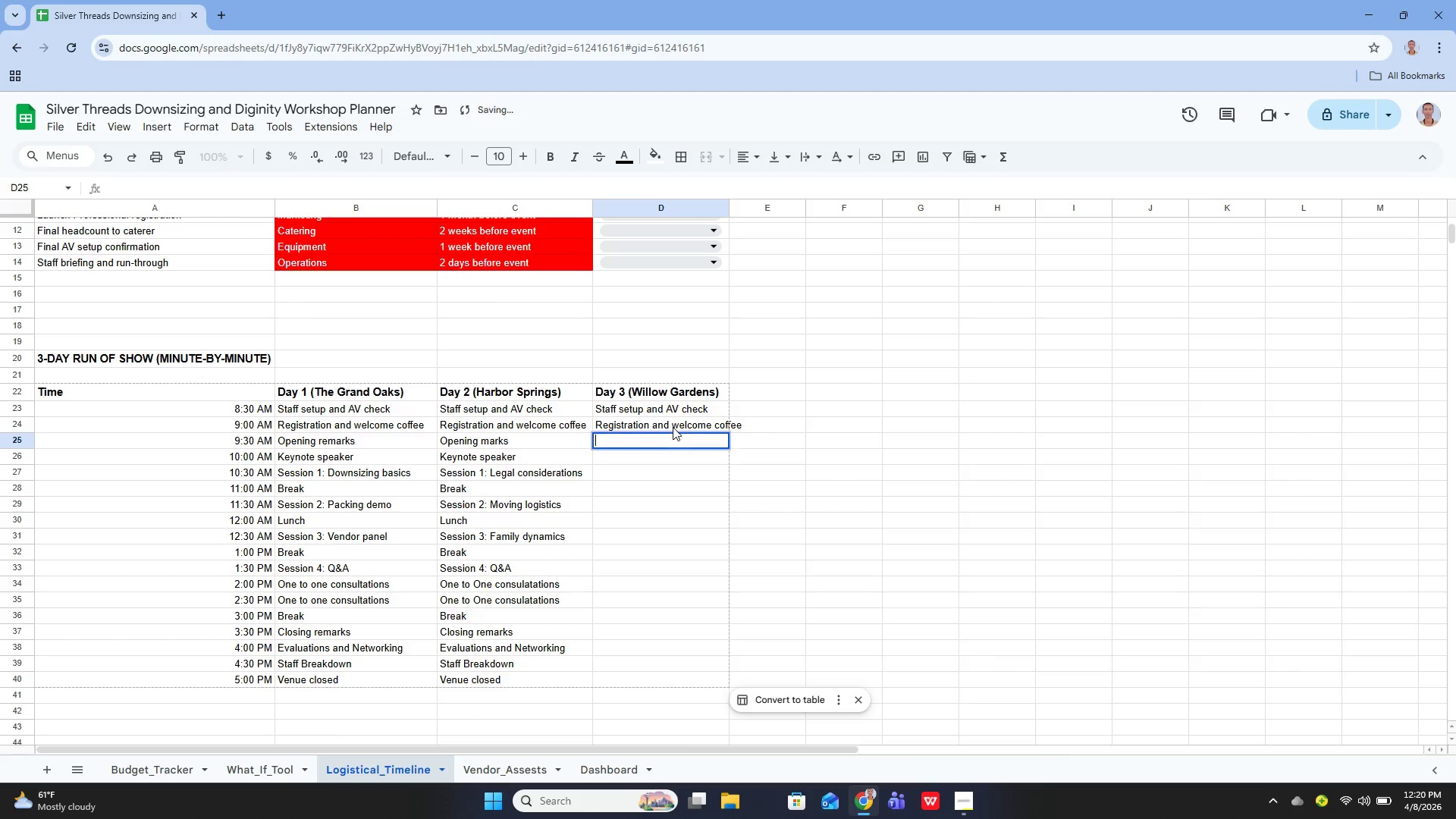 
key(Enter)
 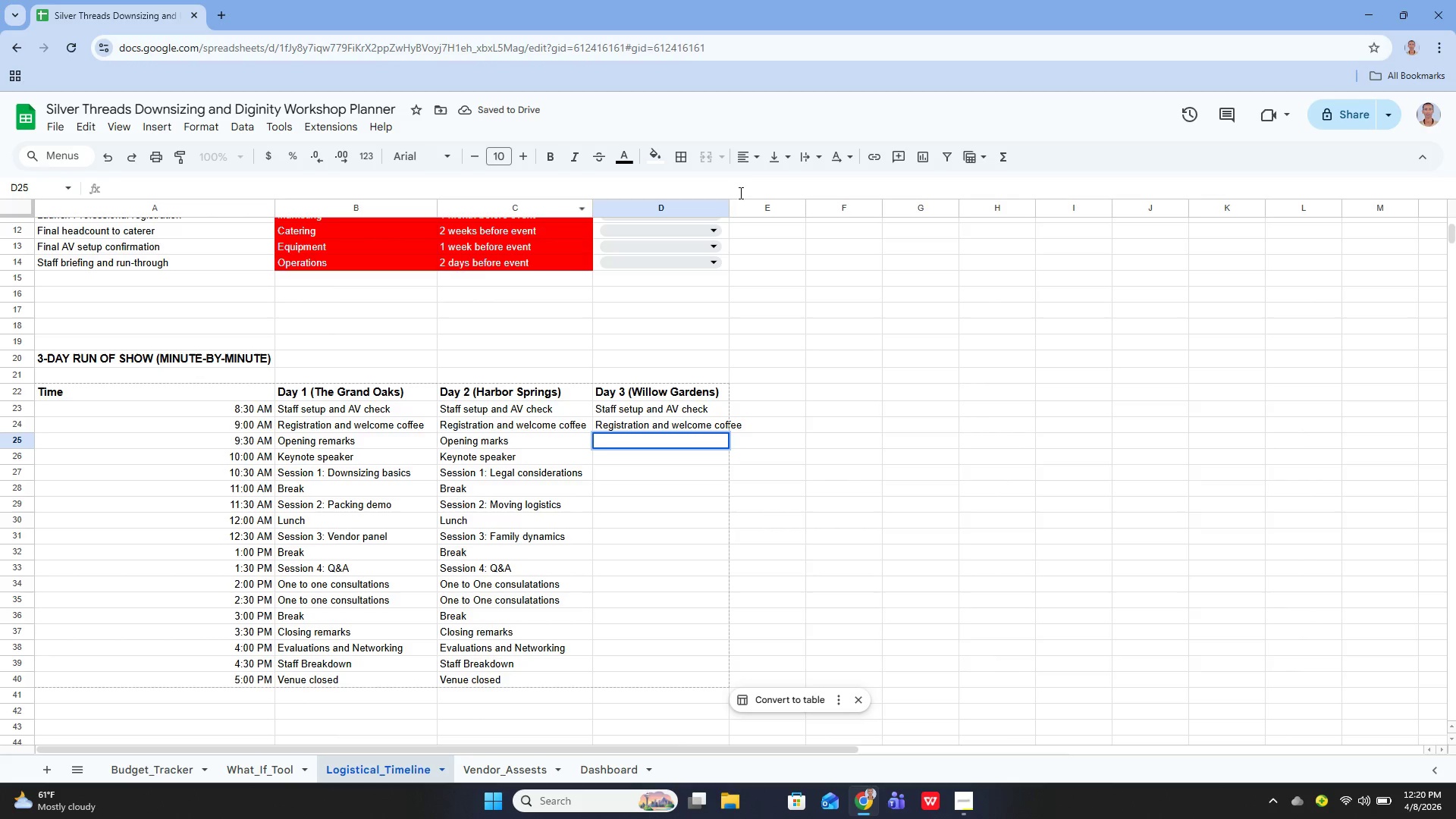 
left_click_drag(start_coordinate=[728, 209], to_coordinate=[758, 219])
 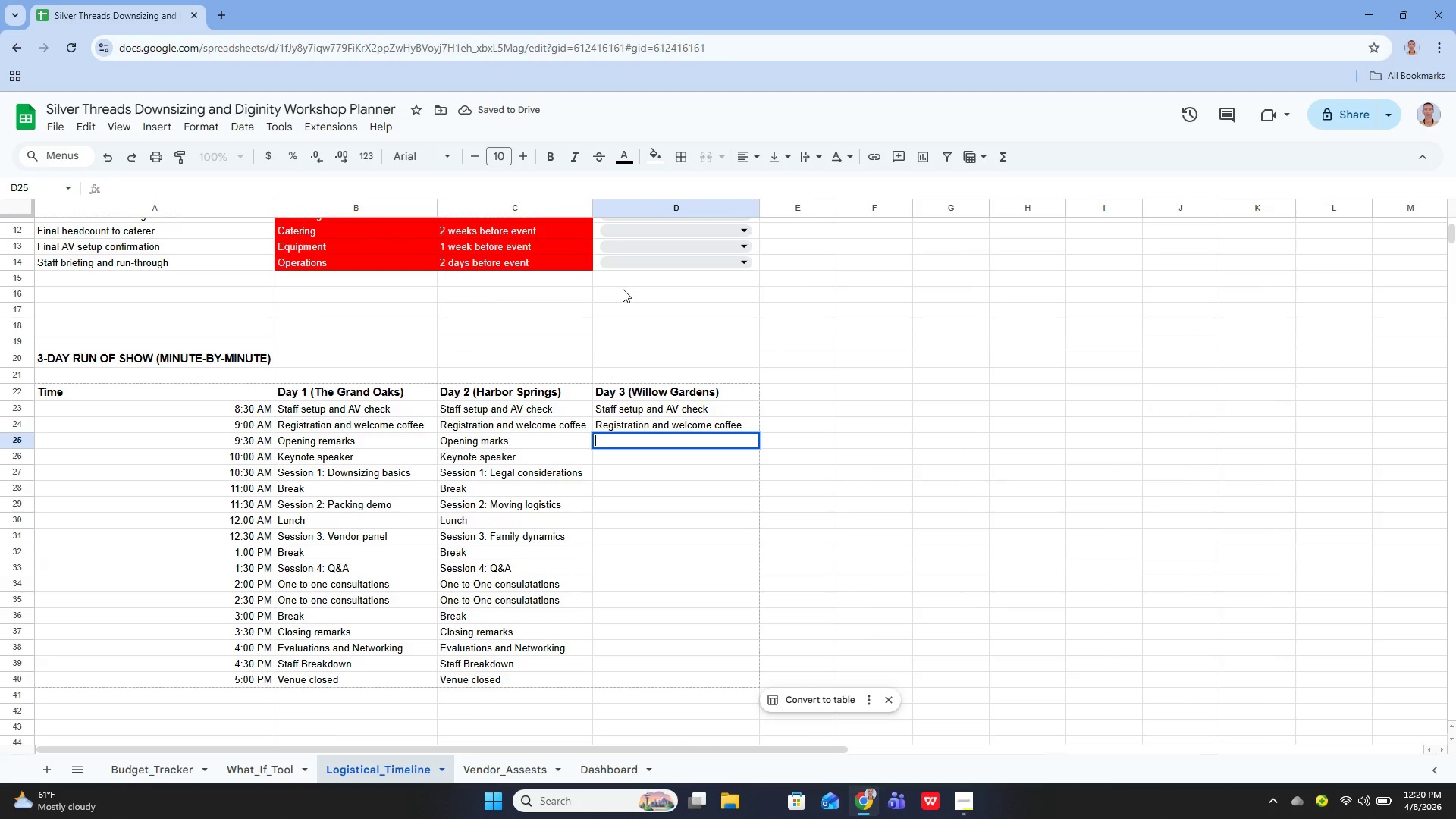 
wait(6.39)
 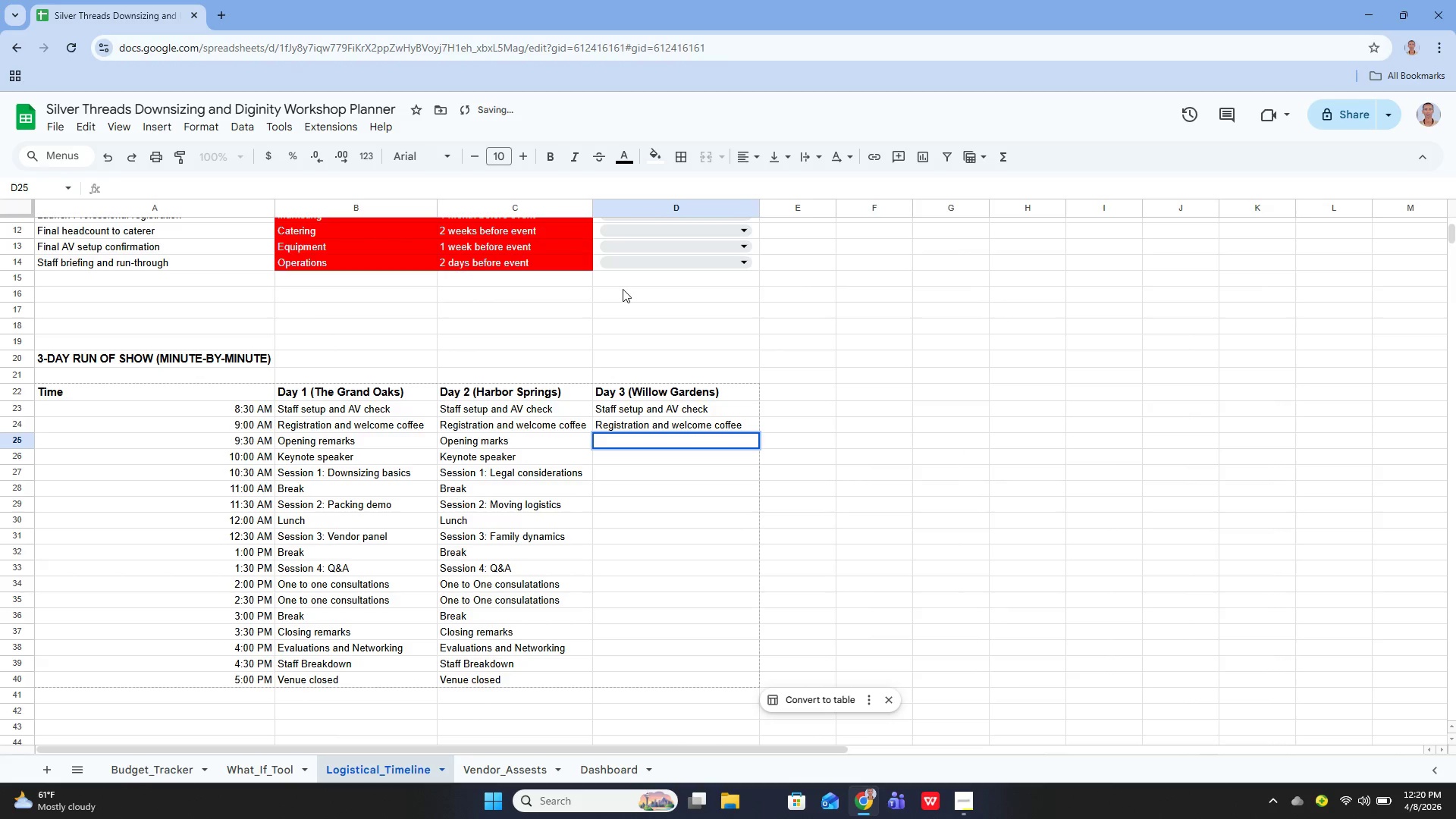 
type(Opening remarks)
 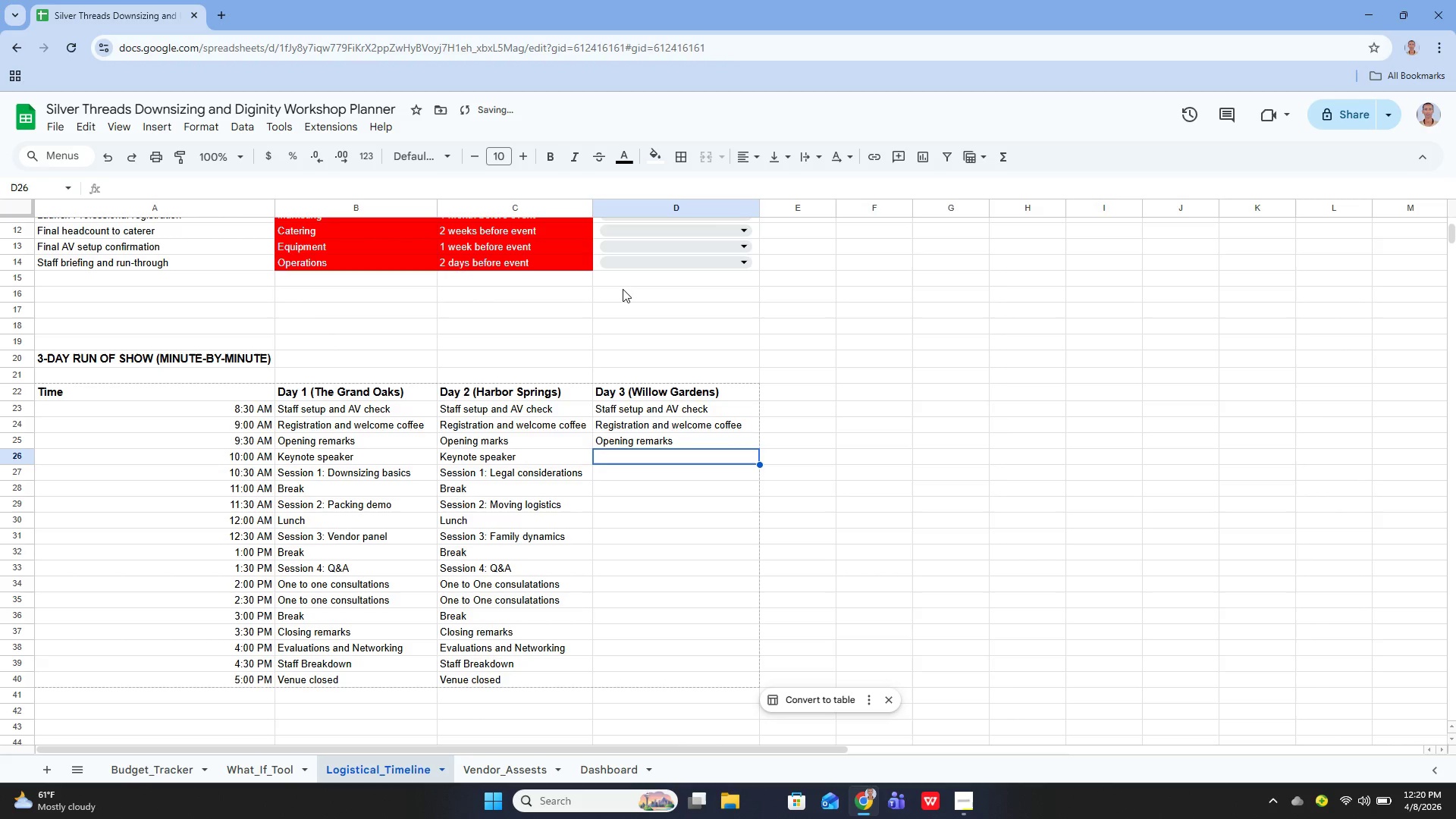 
 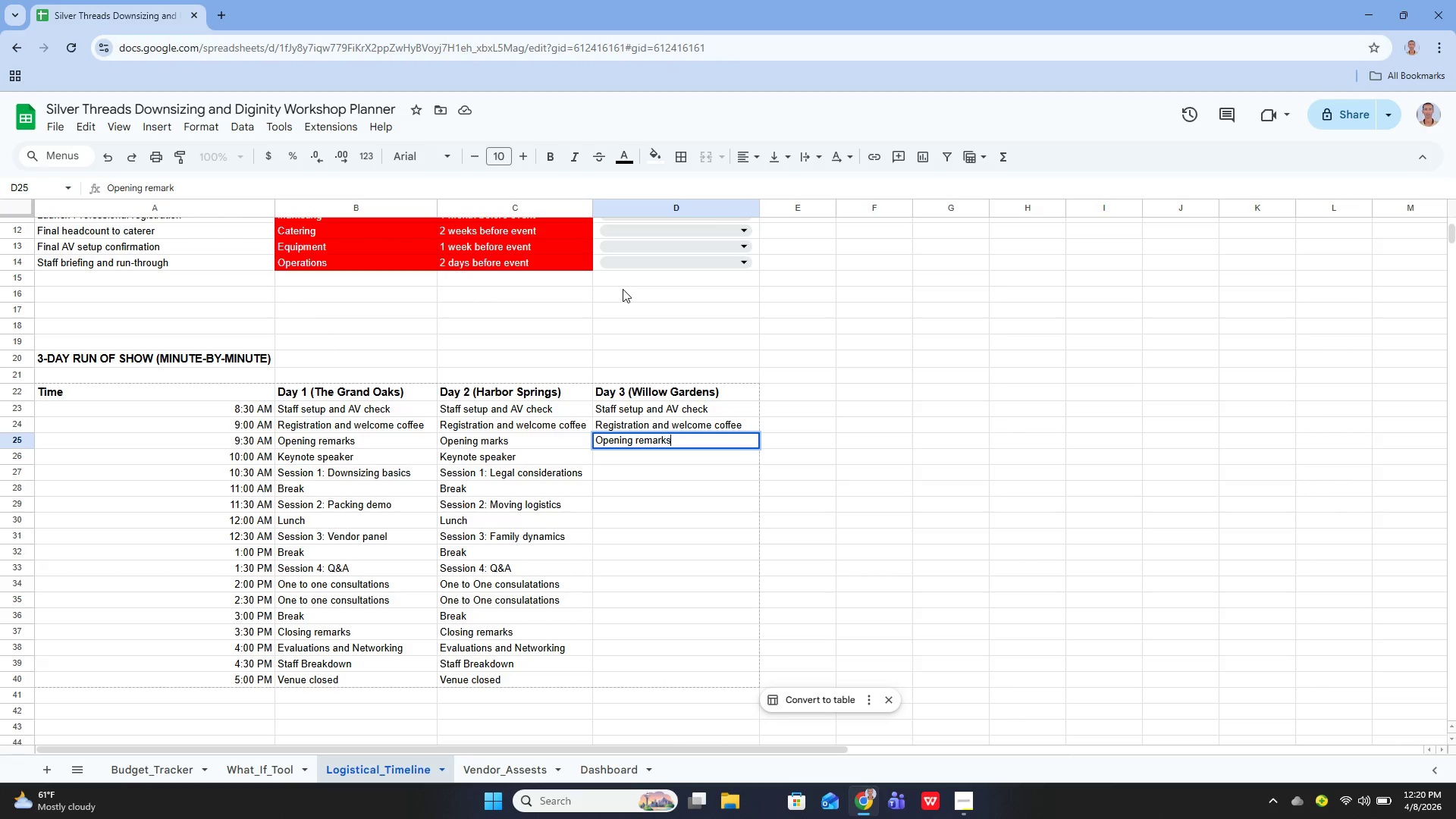 
key(Enter)
 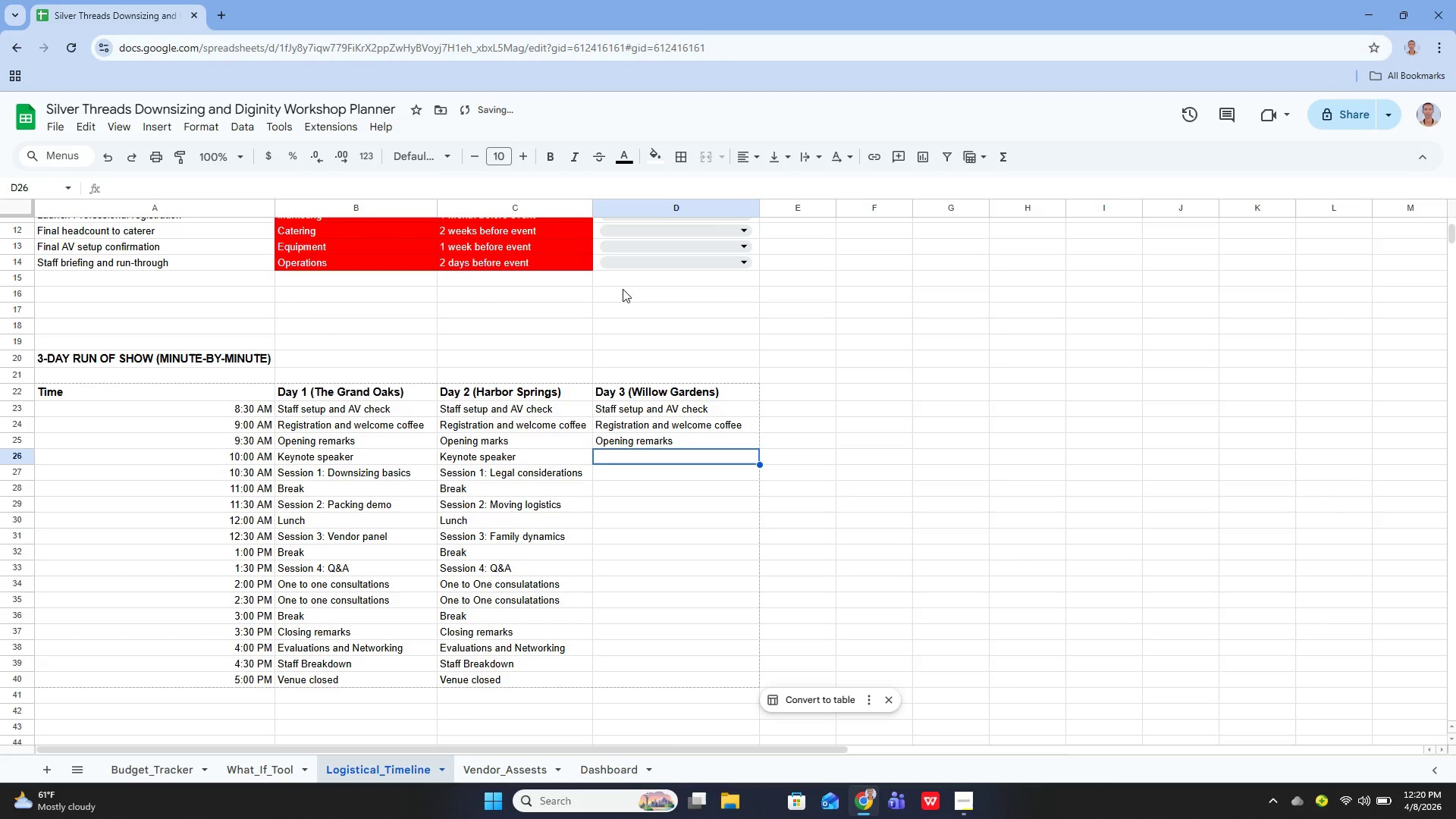 
key(Enter)
 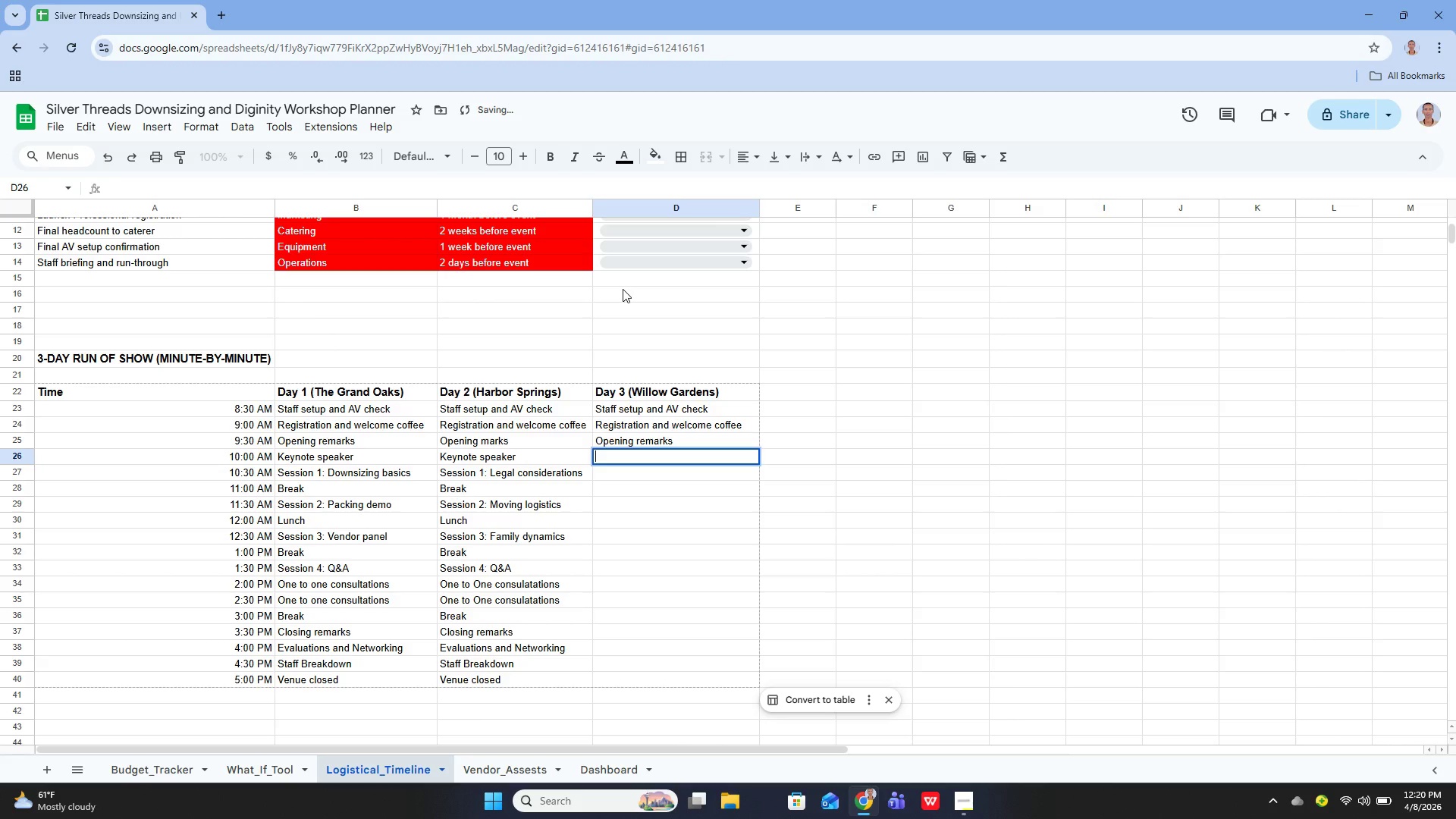 
type(Keynote speaker)
 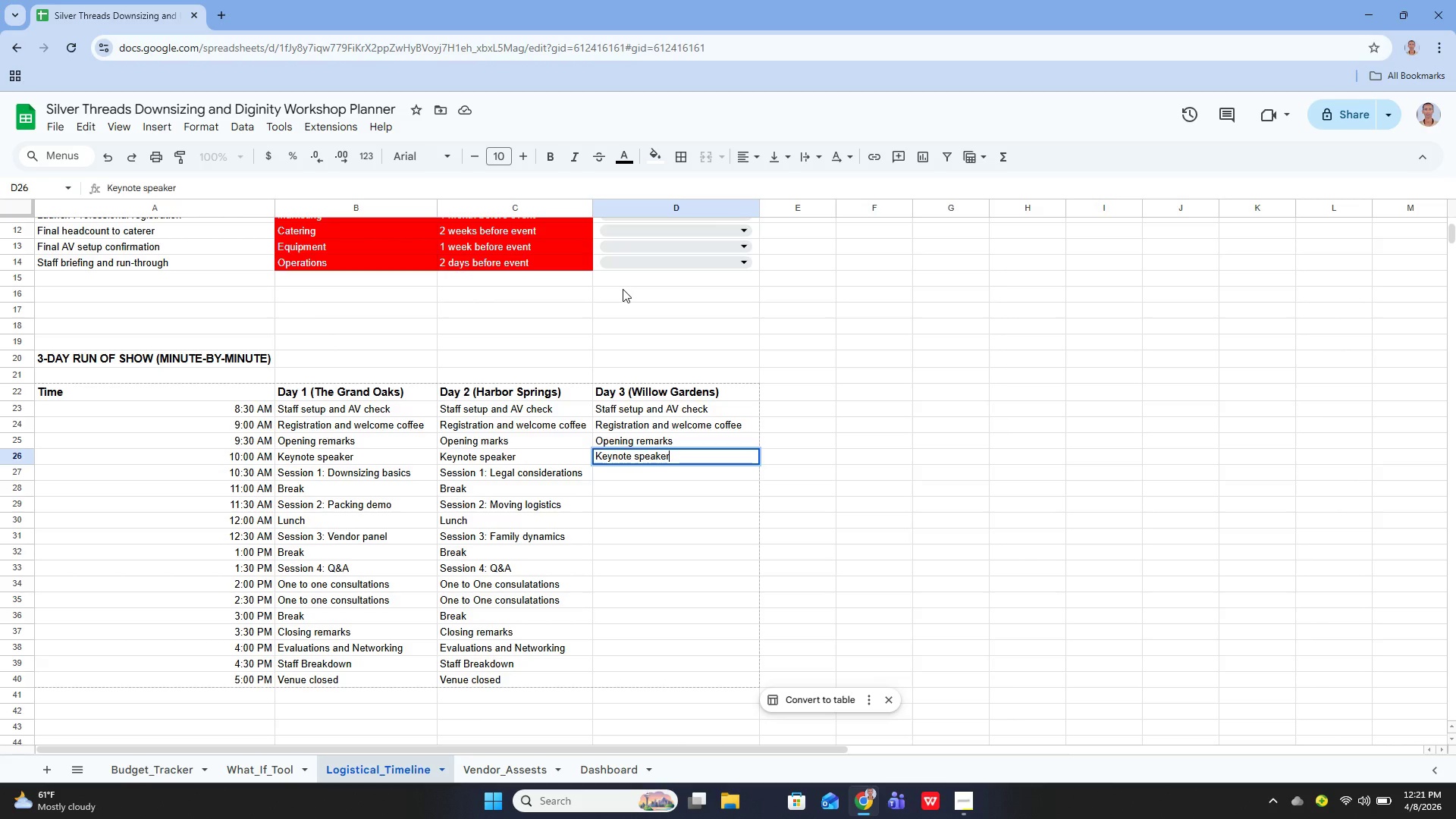 
key(Enter)
 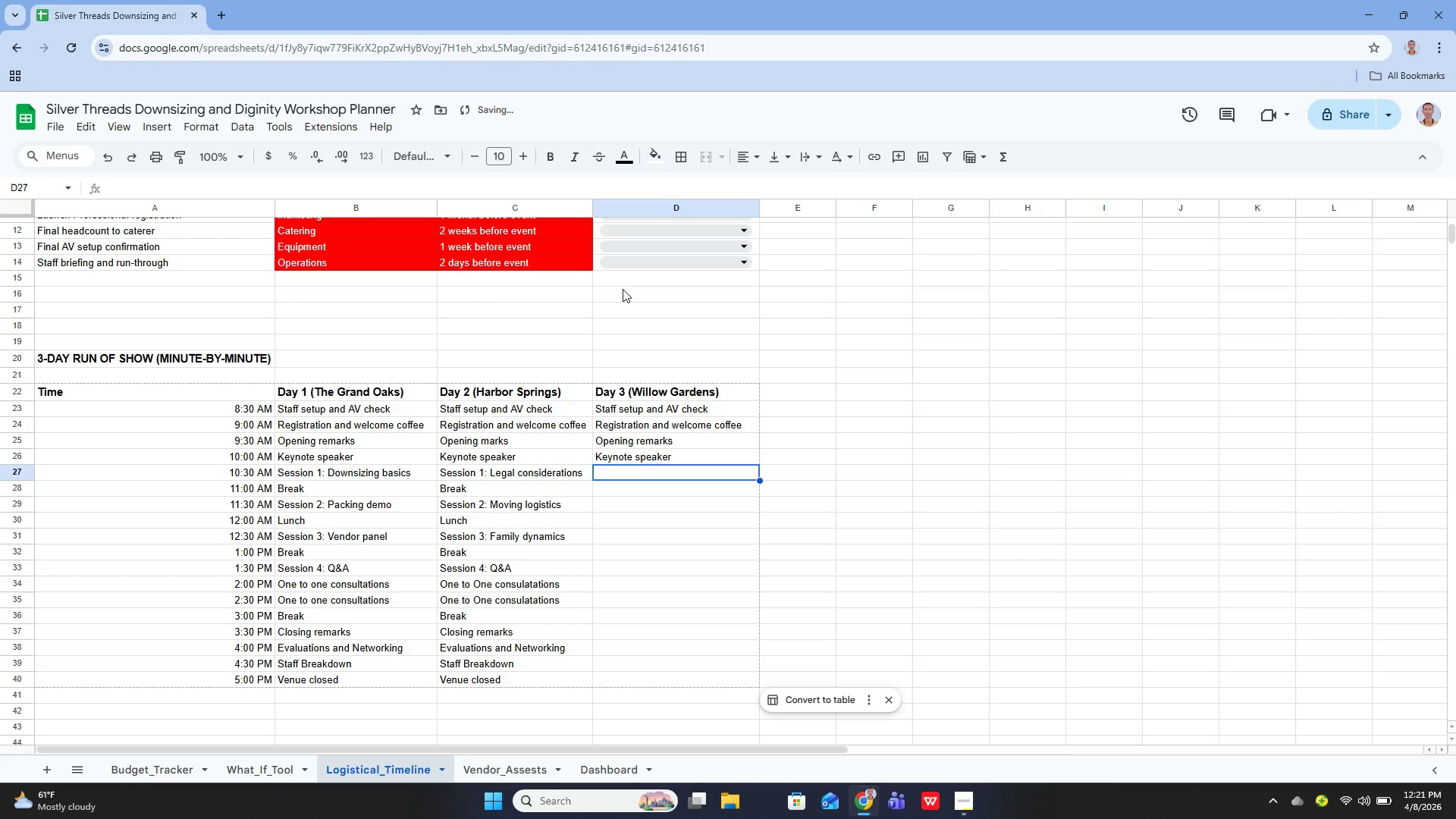 
key(Enter)
 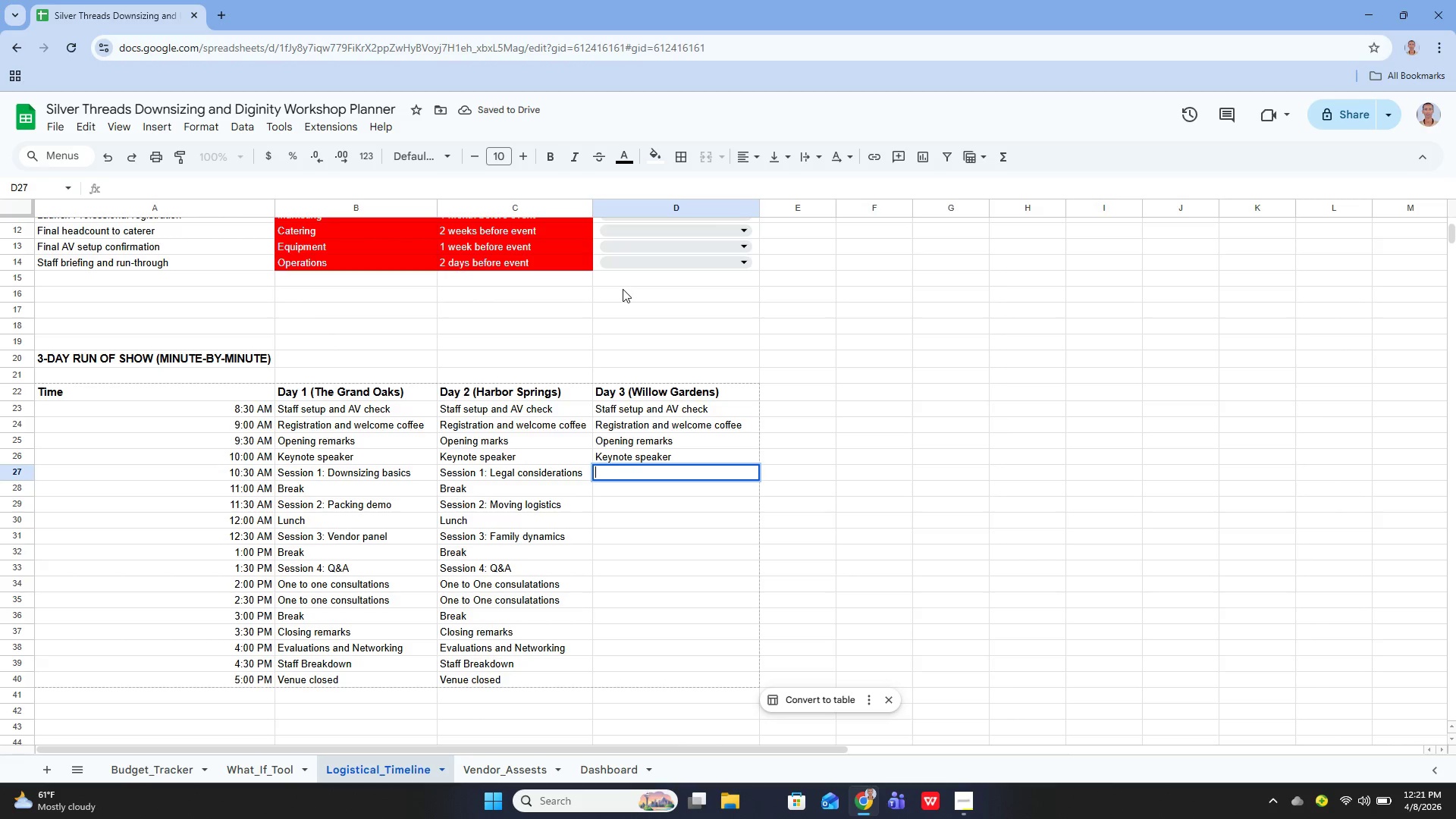 
type(Session 1: )
 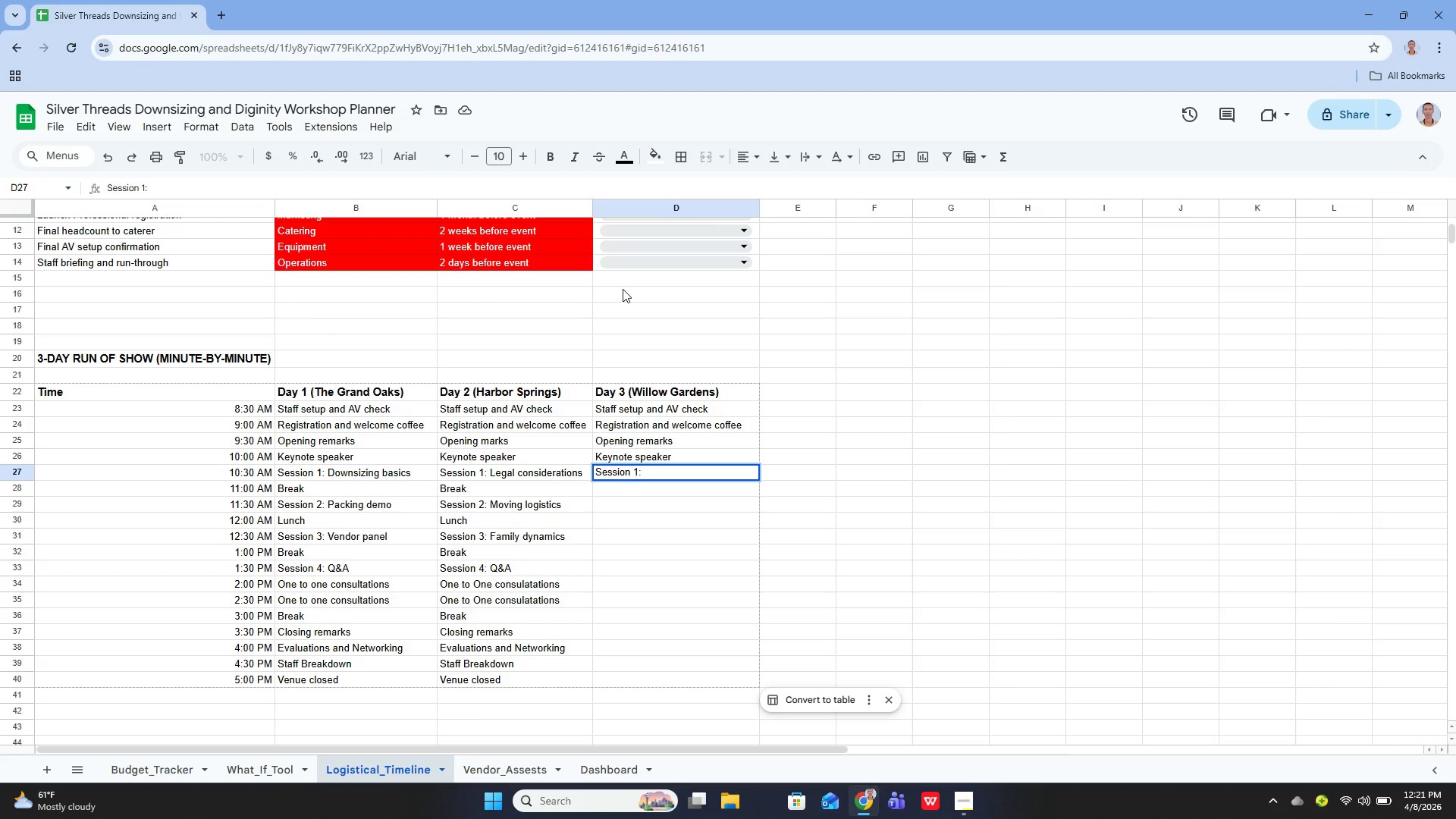 
left_click([522, 758])
 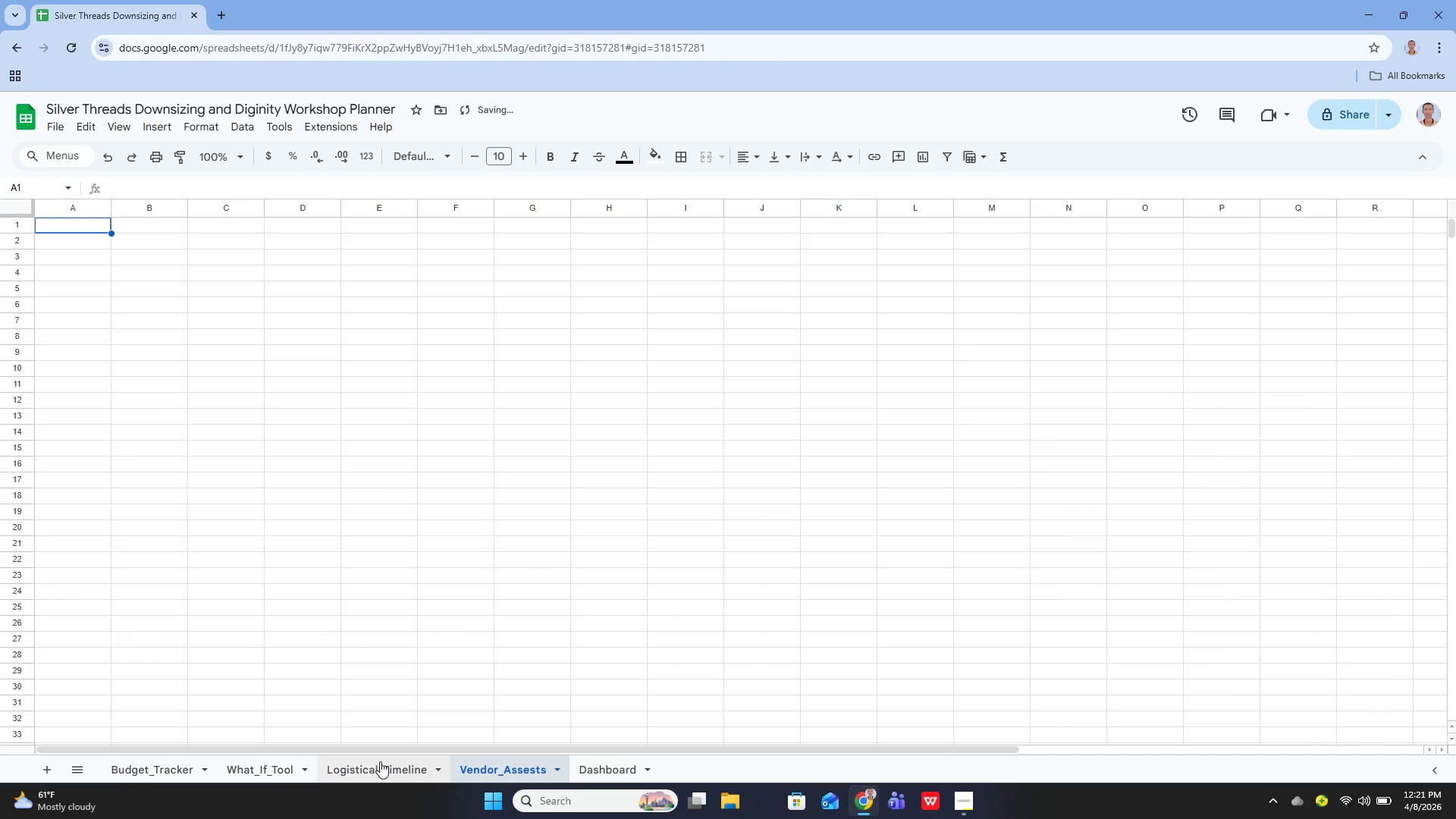 
left_click([380, 762])
 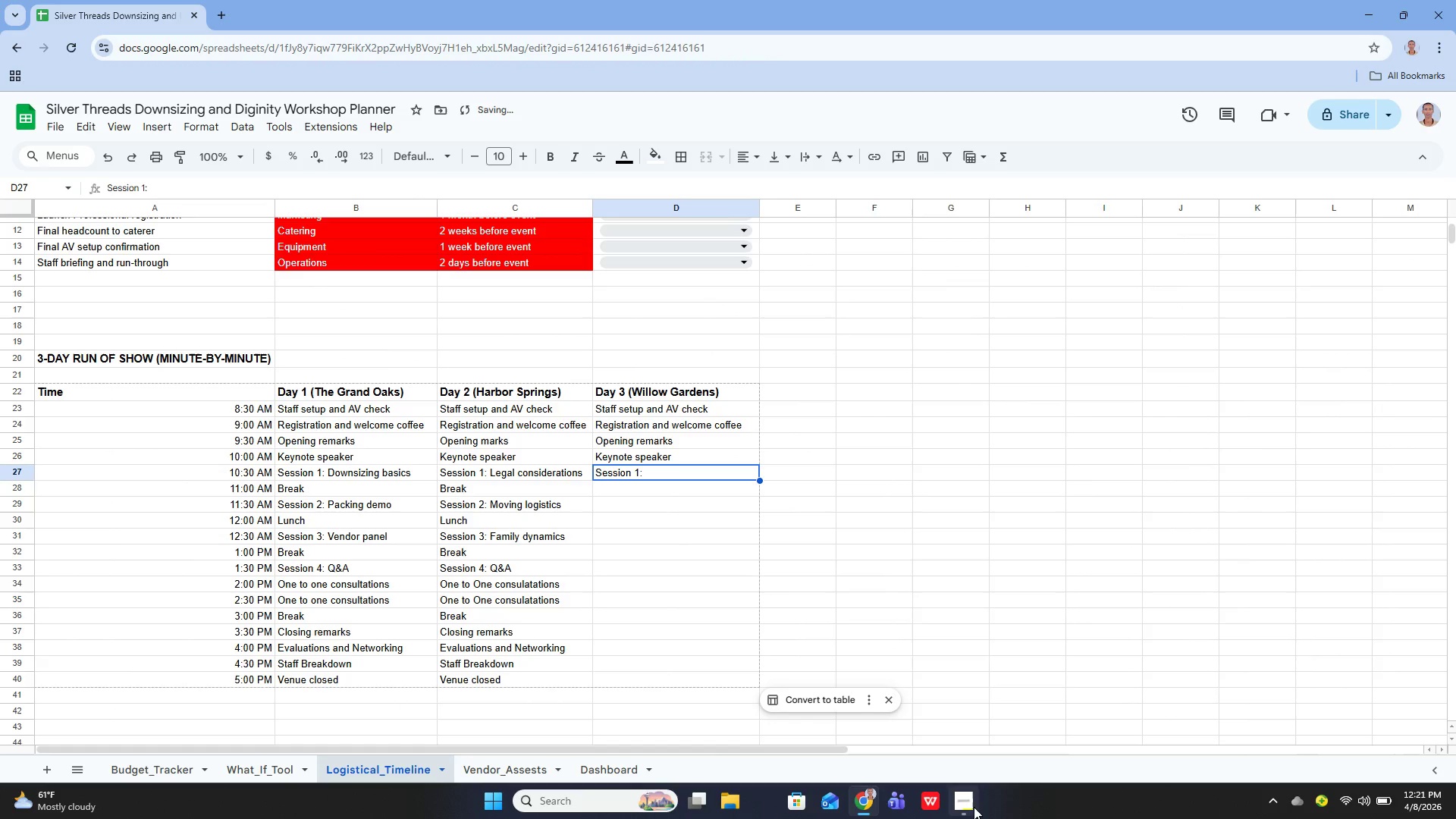 
left_click([974, 805])